 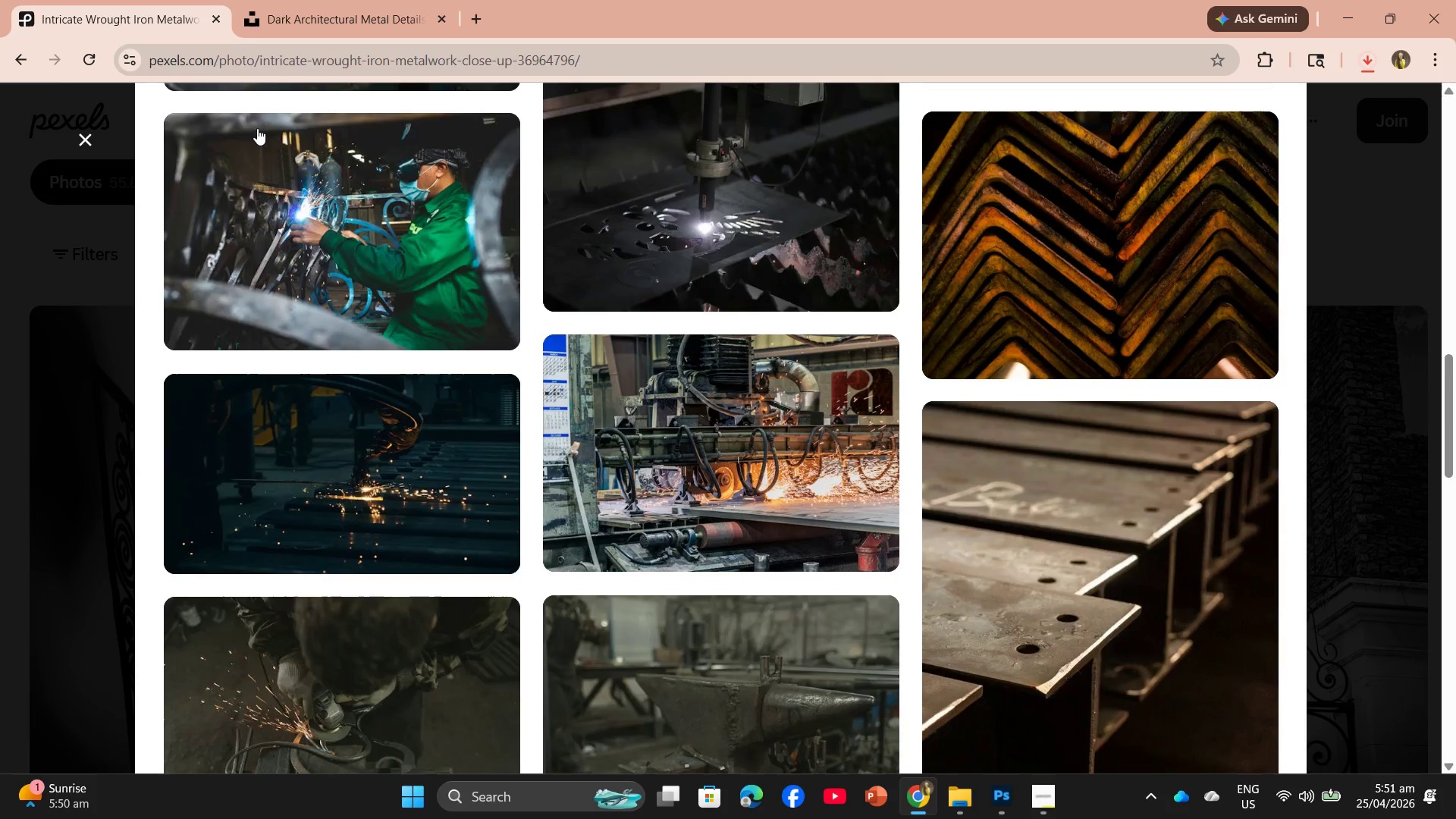 
scroll: coordinate [225, 200], scroll_direction: up, amount: 5.0
 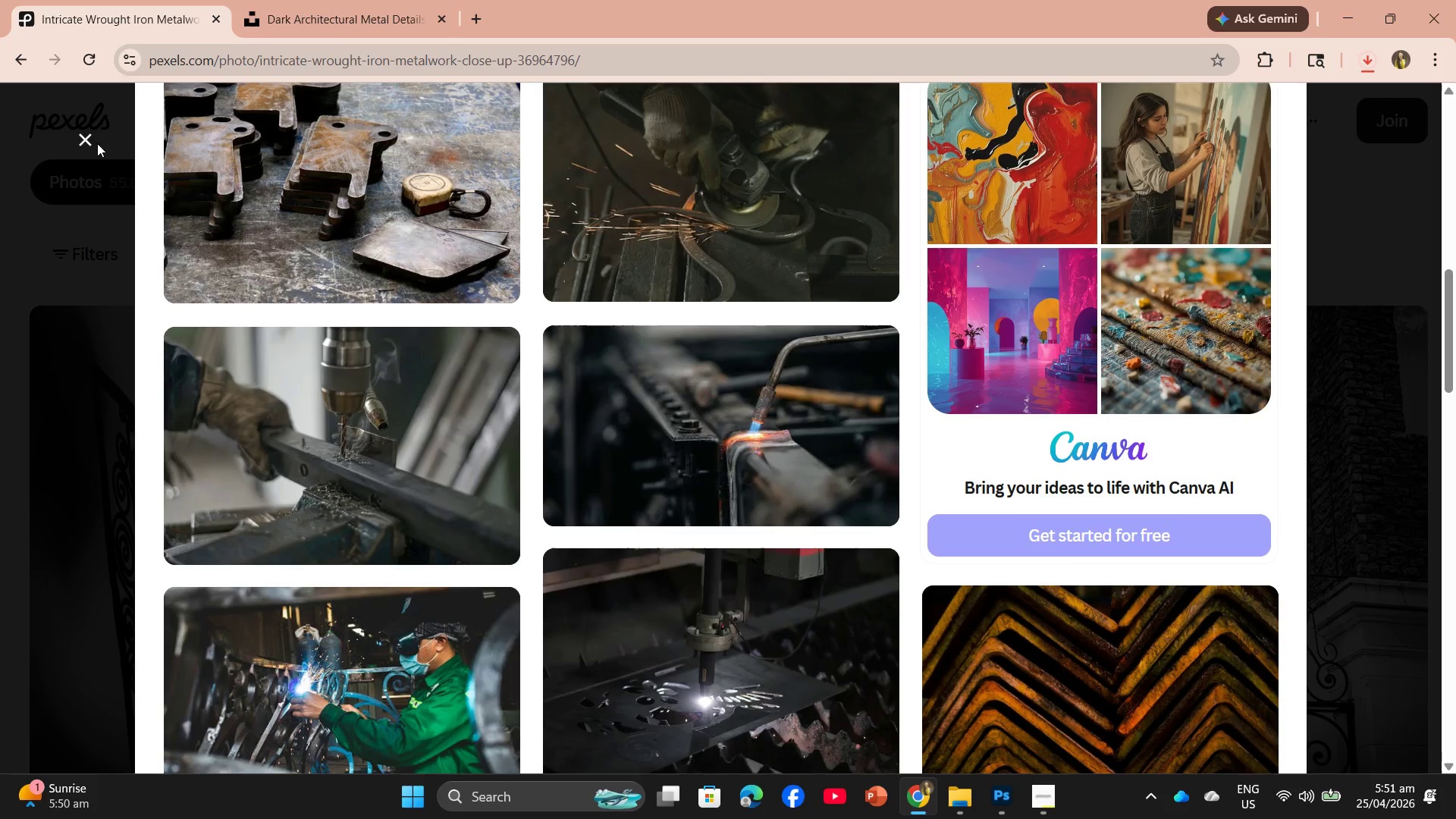 
left_click([94, 143])
 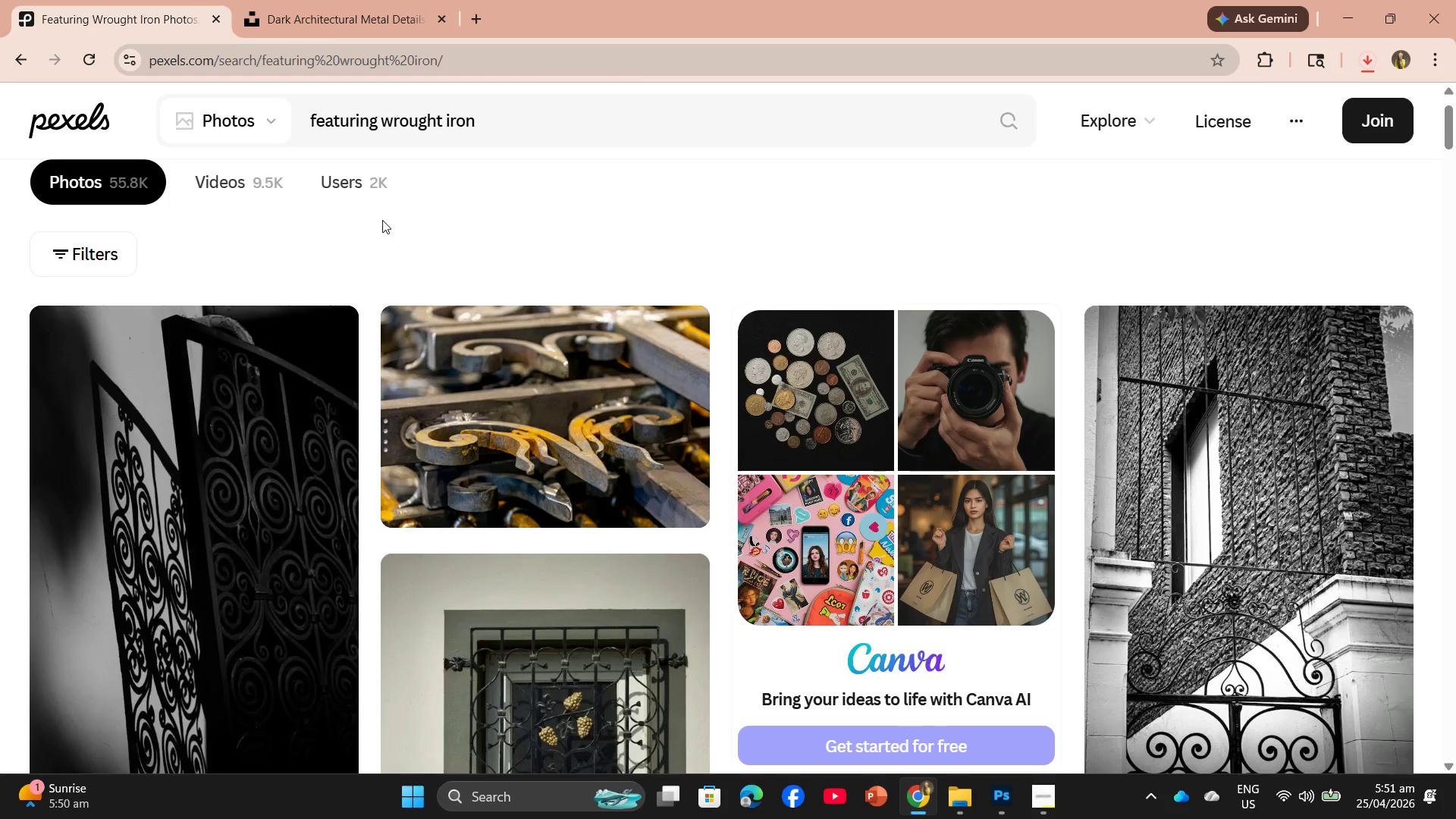 
scroll: coordinate [384, 217], scroll_direction: up, amount: 3.0
 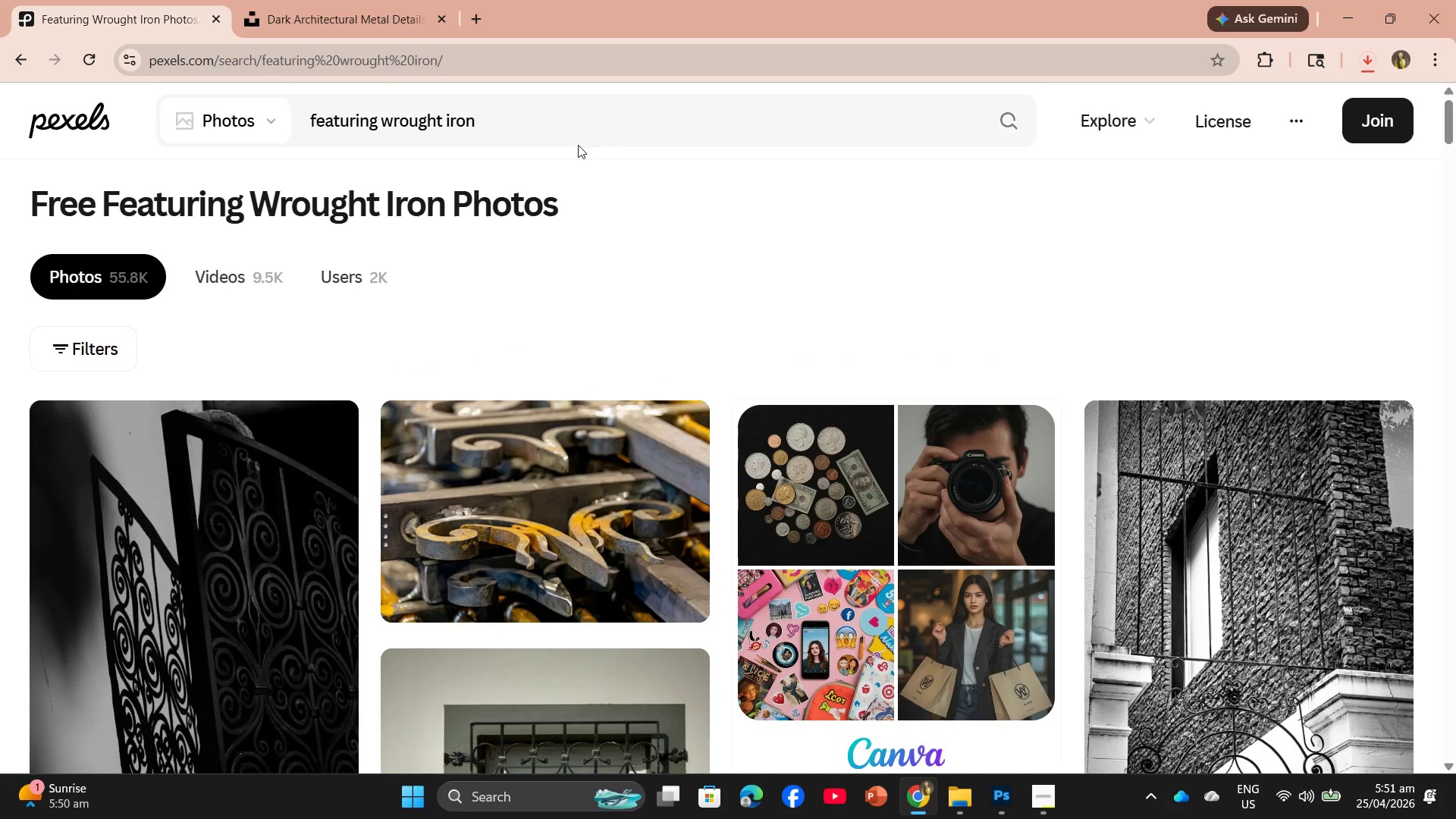 
left_click_drag(start_coordinate=[538, 125], to_coordinate=[211, 96])
 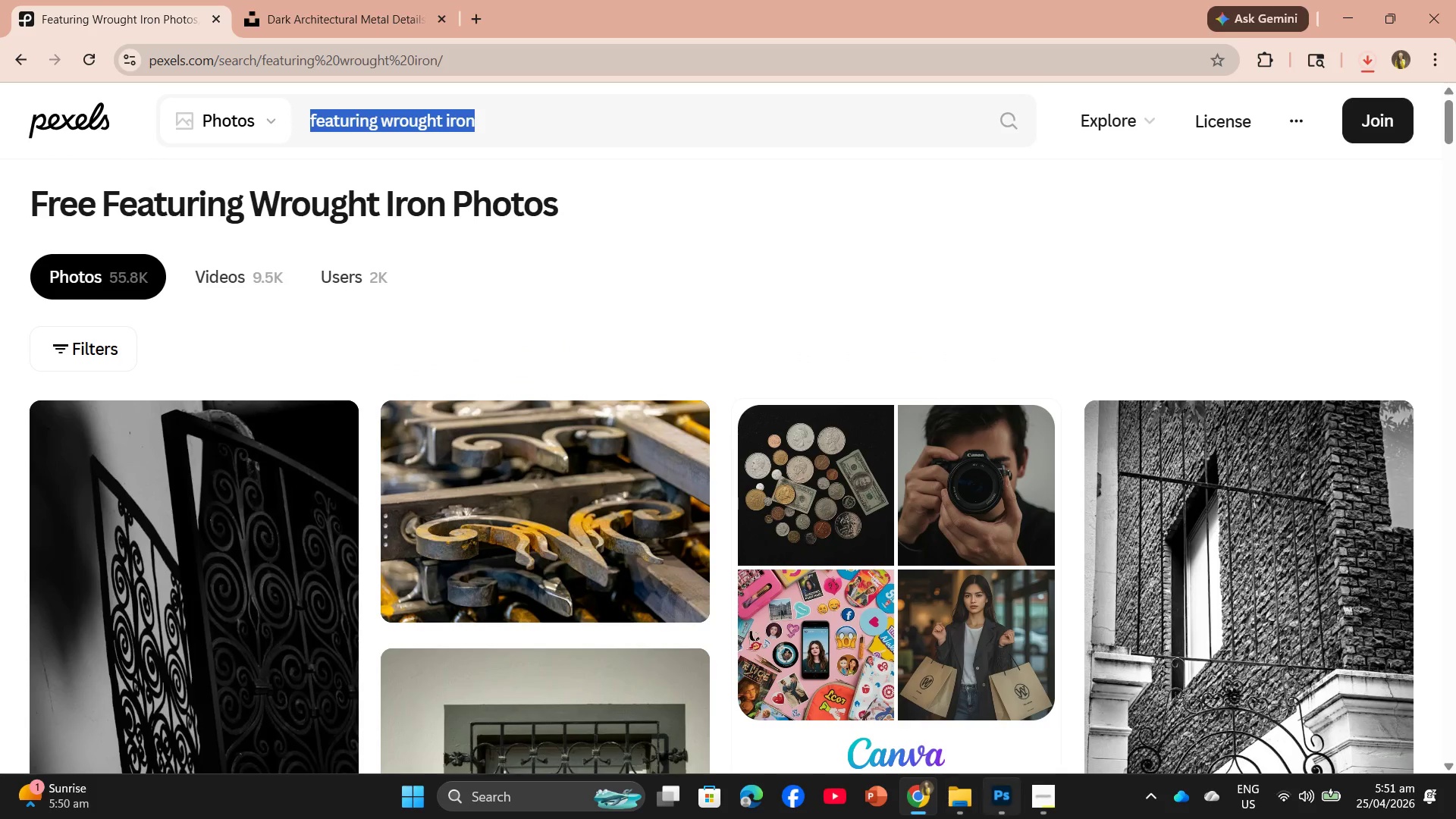 
left_click([997, 794])
 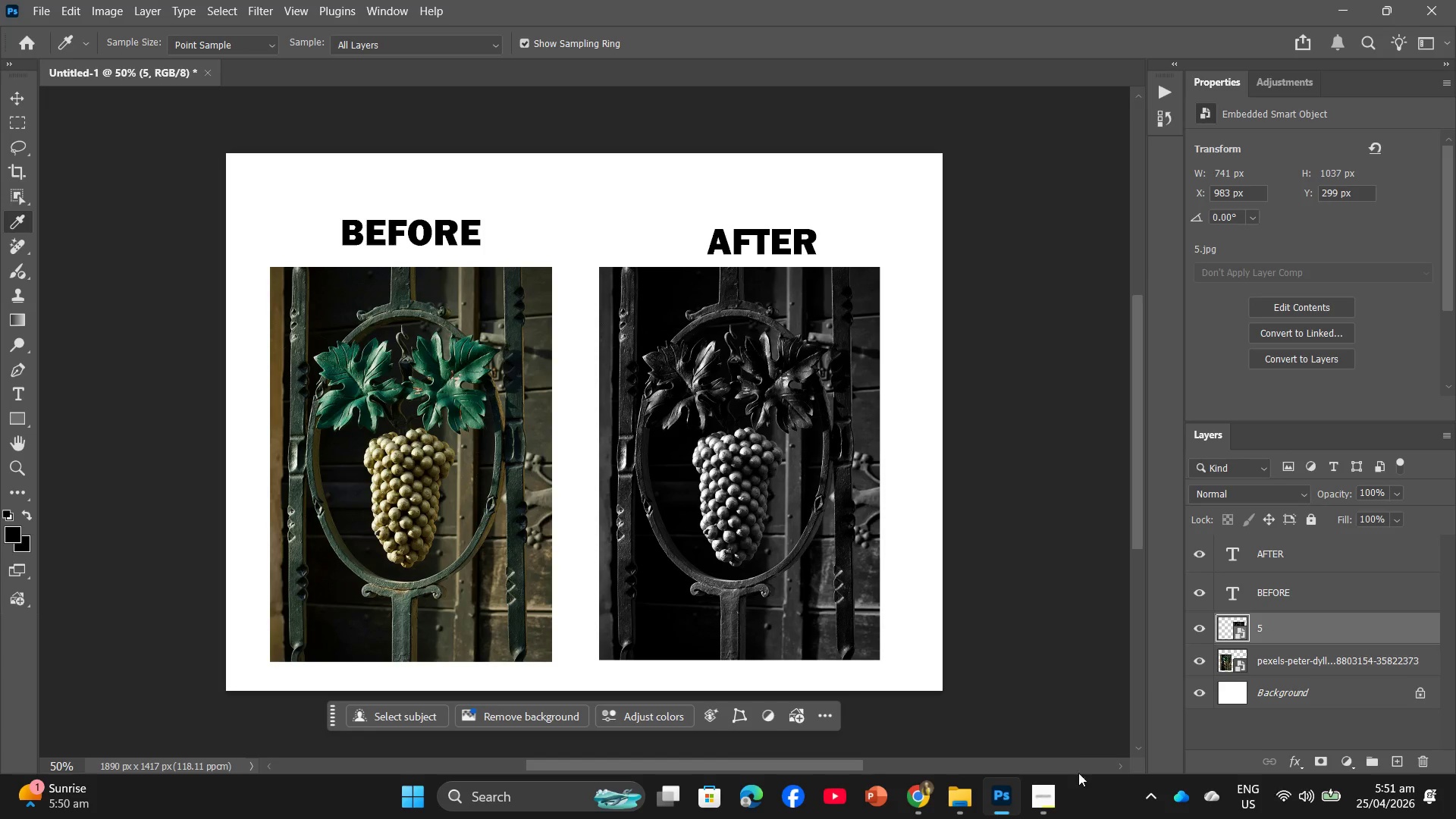 
left_click([1037, 788])